 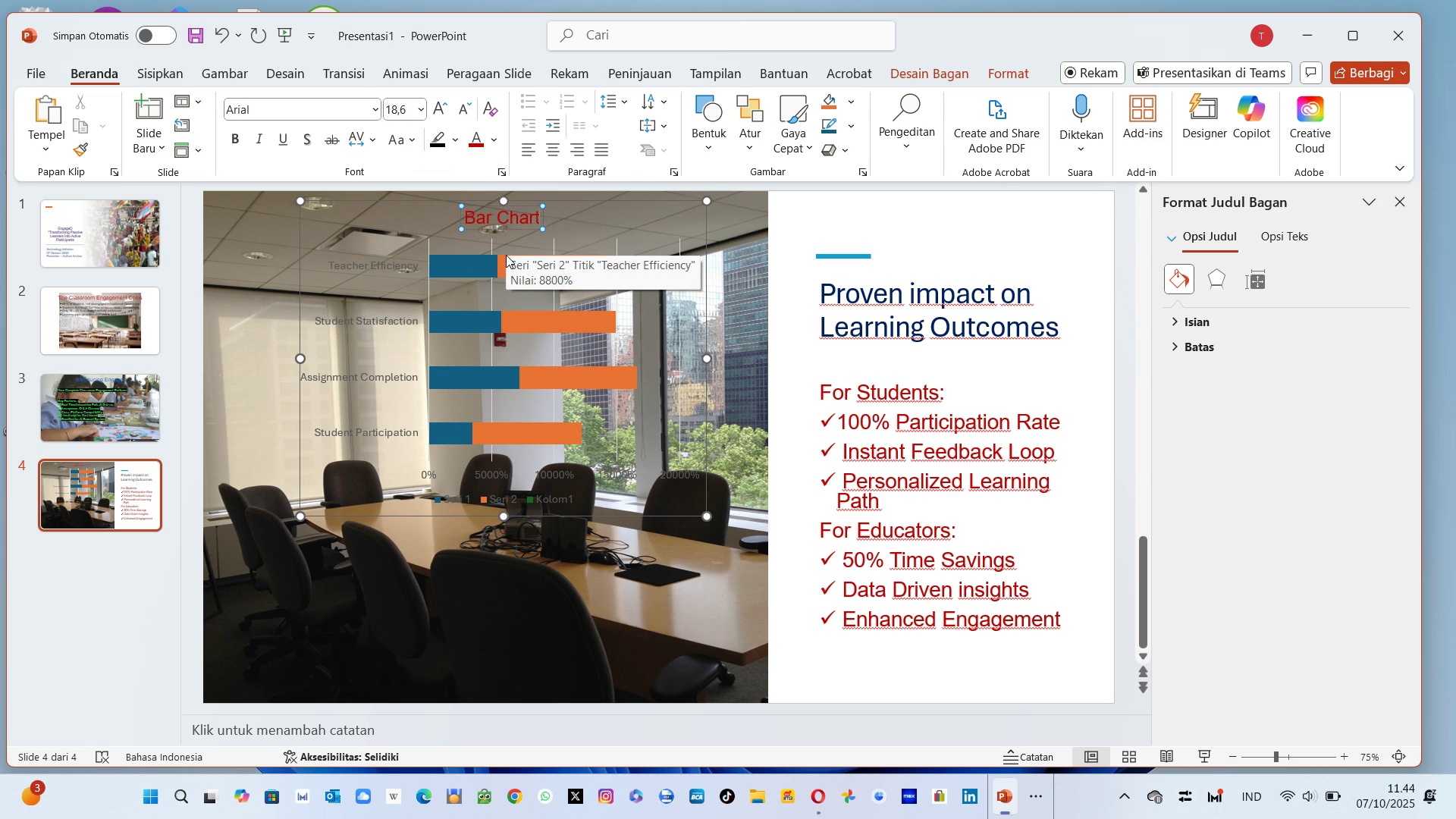 
left_click([259, 256])
 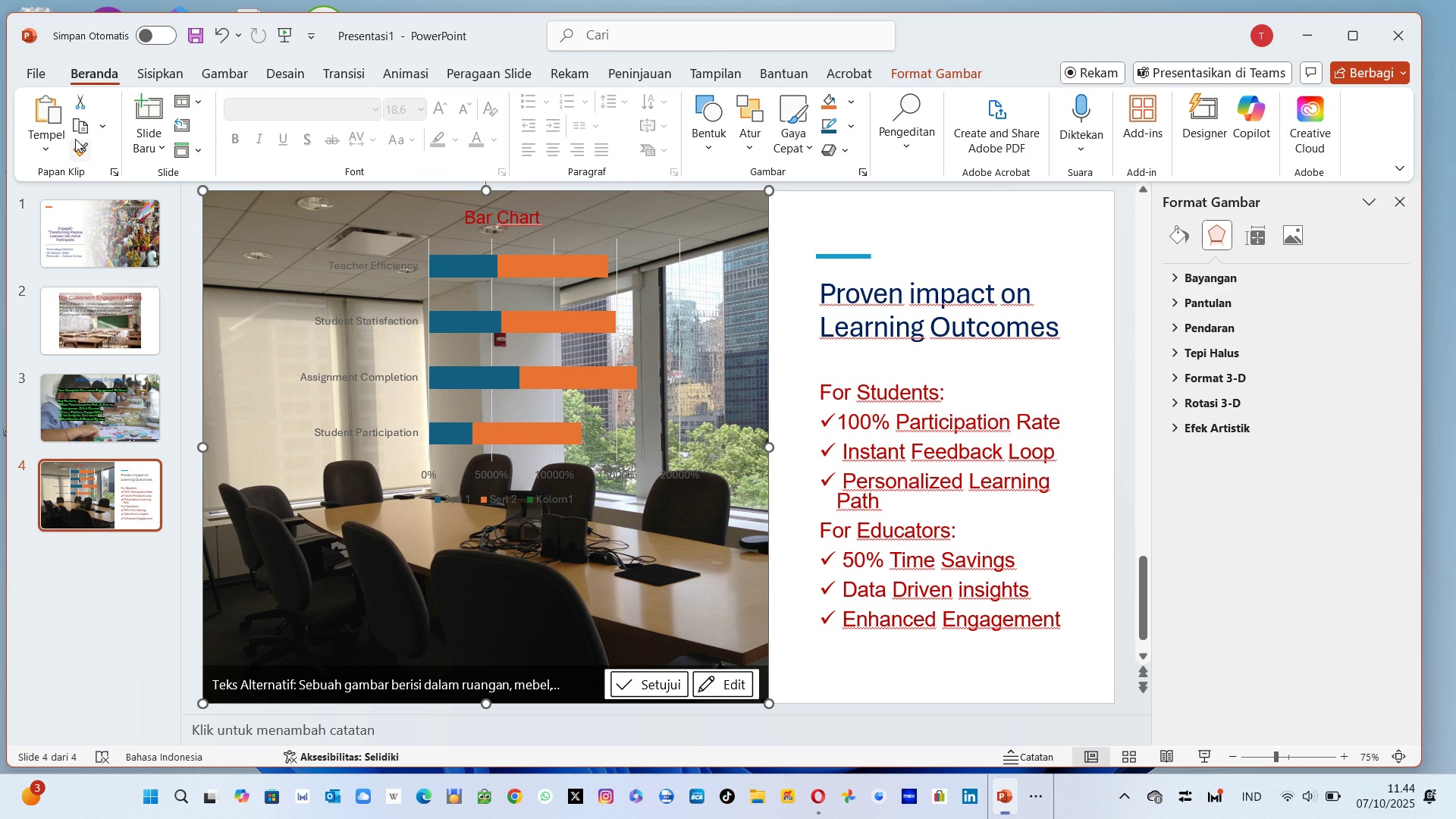 
left_click([29, 63])
 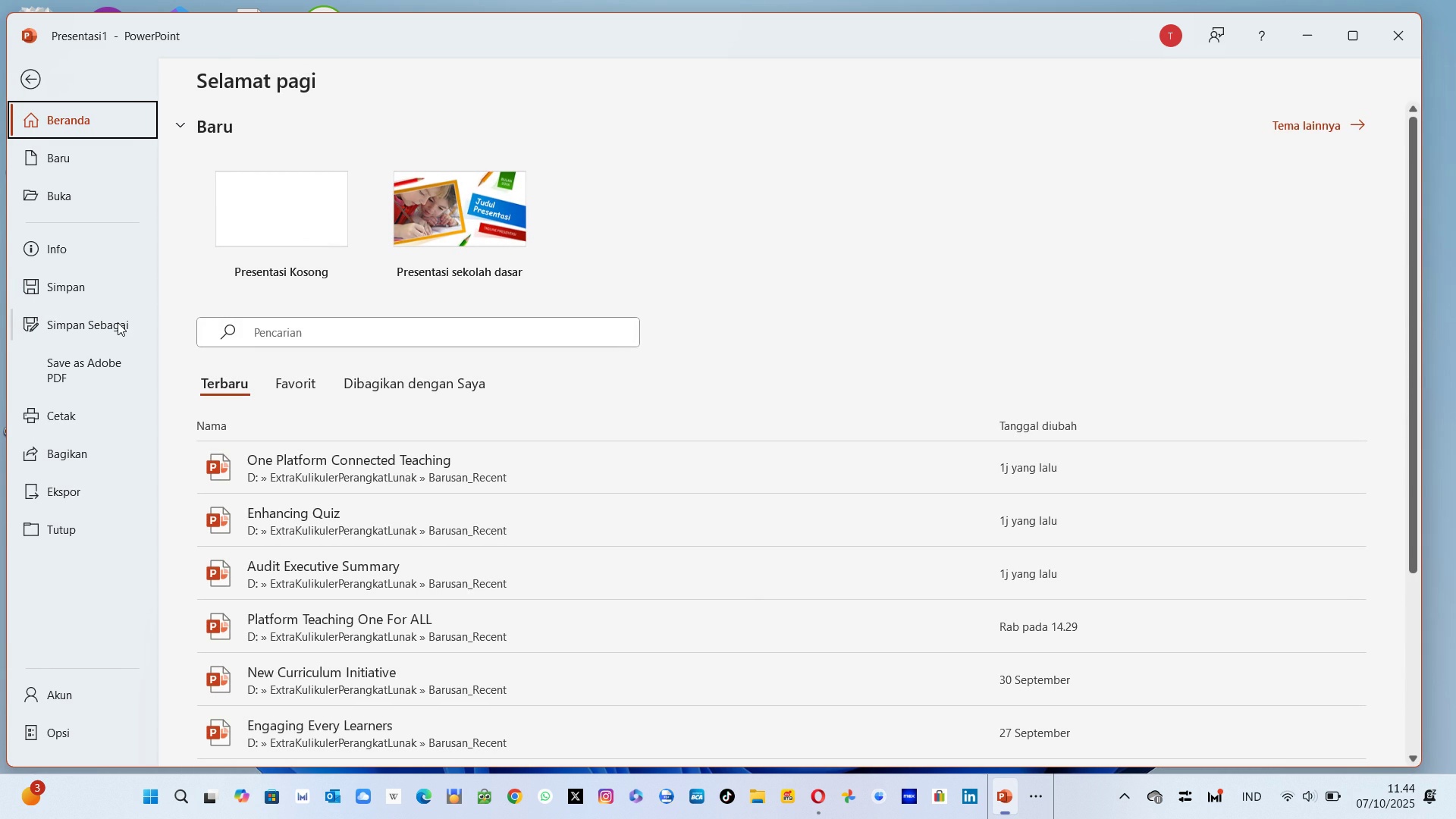 
left_click([118, 322])
 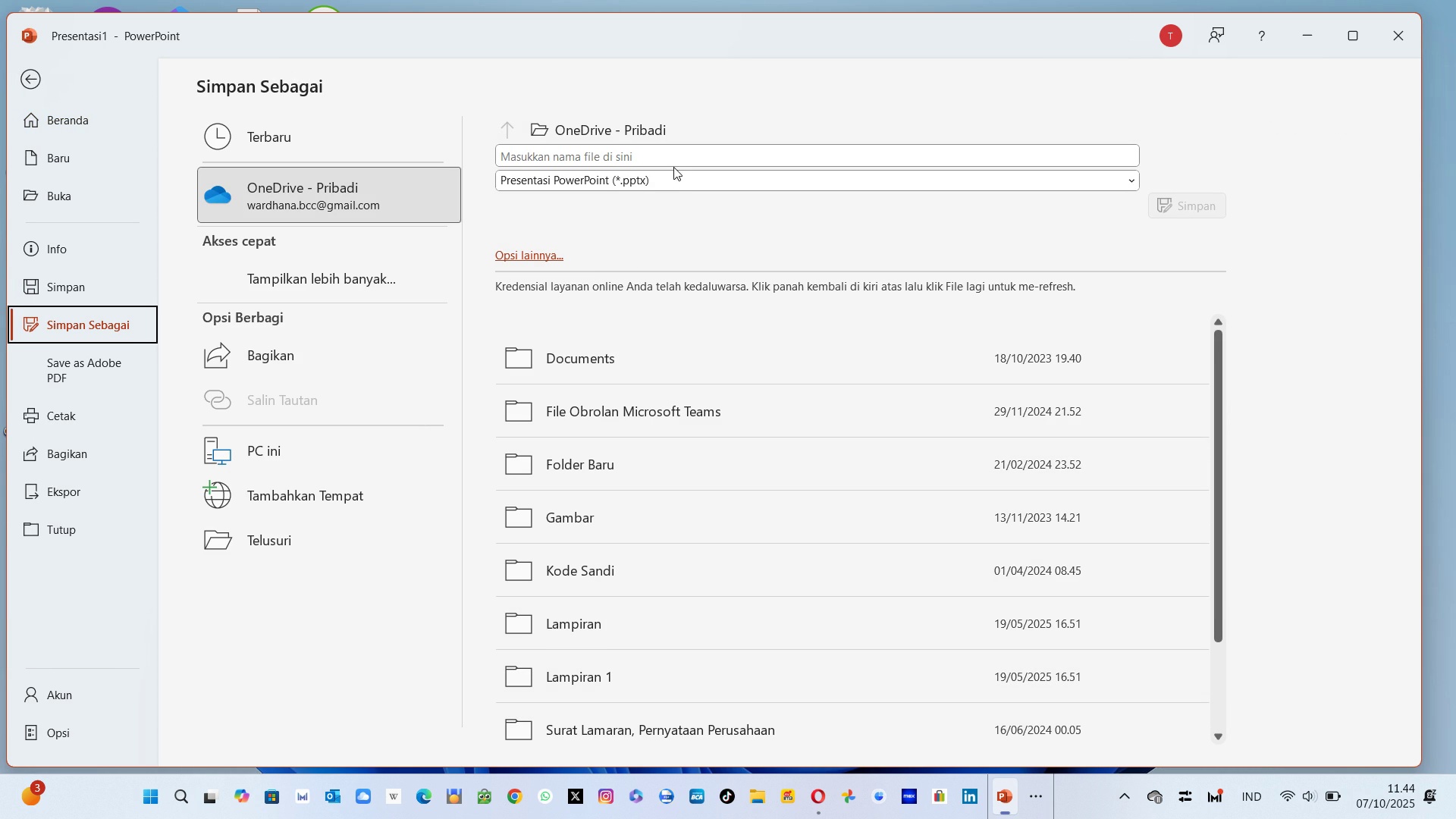 
left_click([676, 152])
 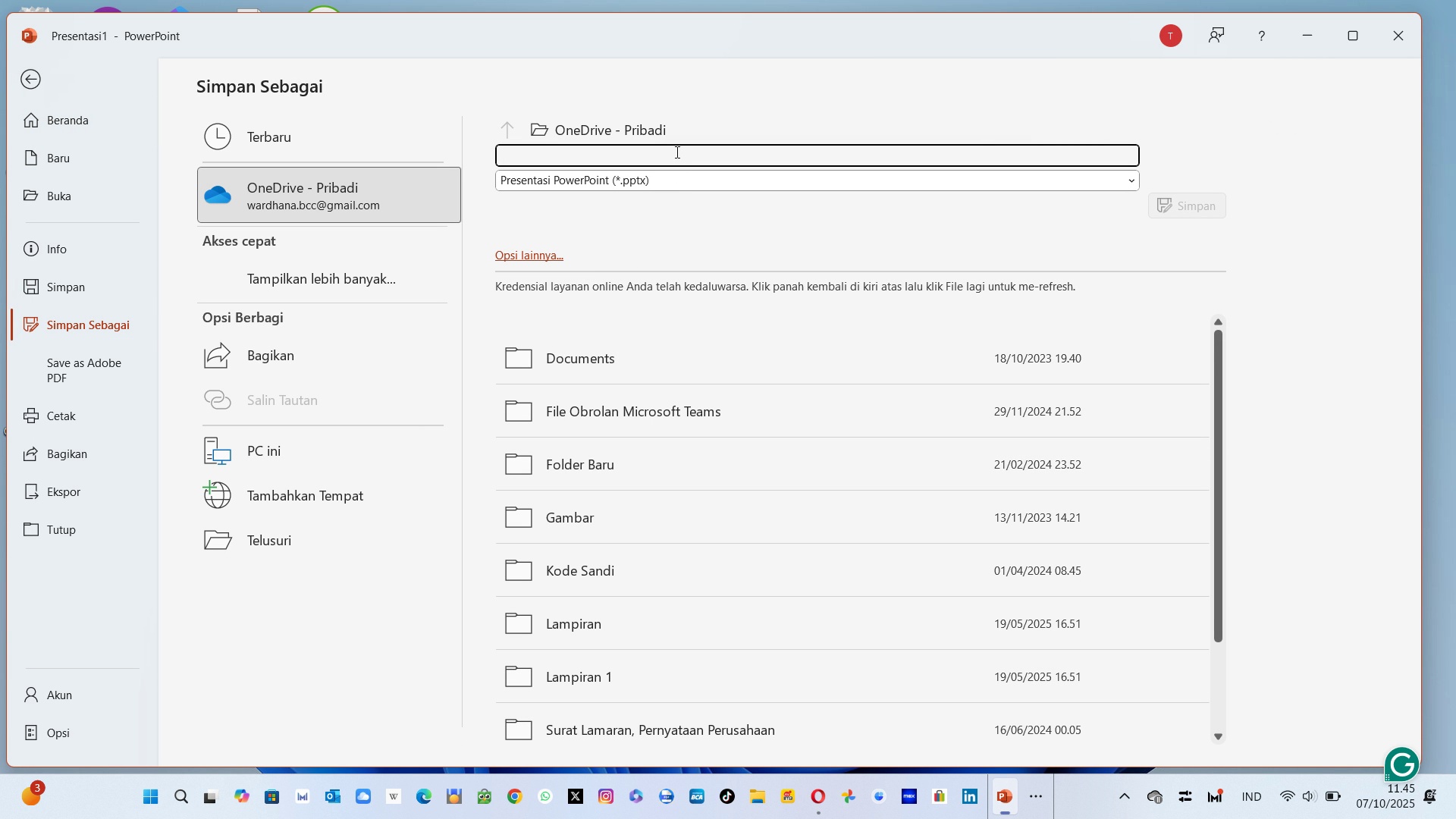 
wait(34.6)
 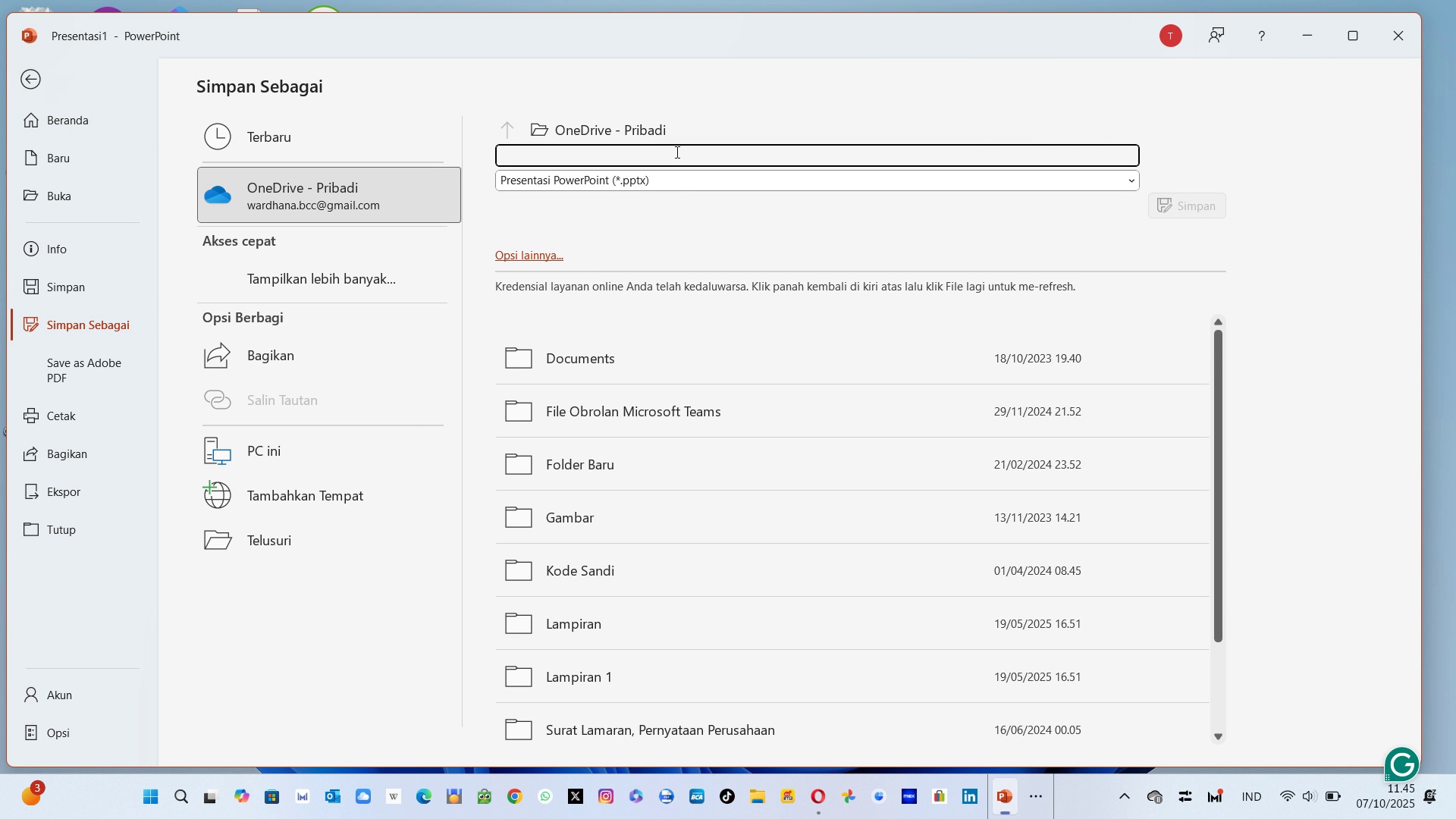 
left_click([676, 152])
 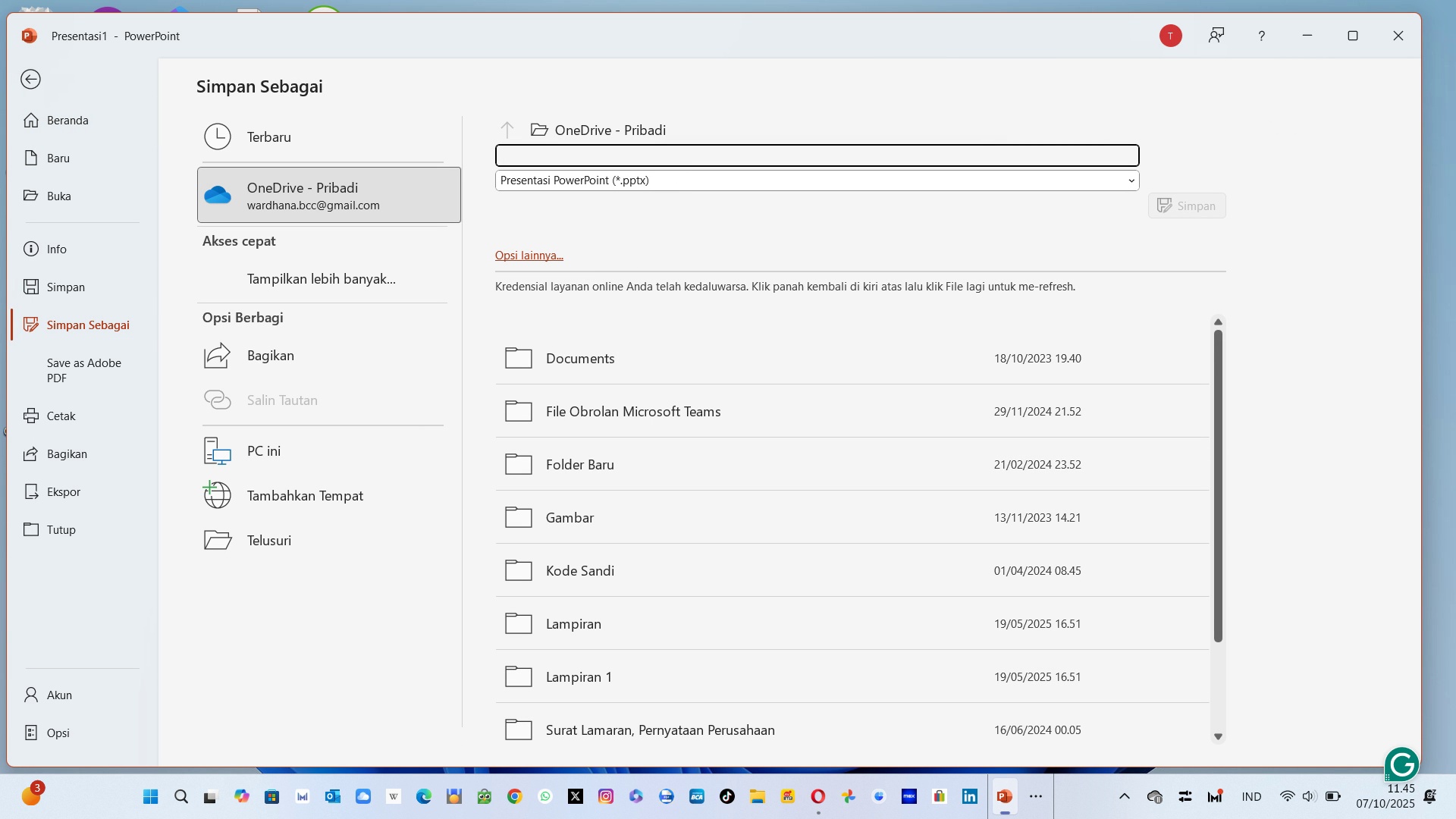 
type(Transforming Passive Learni)
key(Backspace)
type(ers into a)
key(Backspace)
type(Active Participant)
 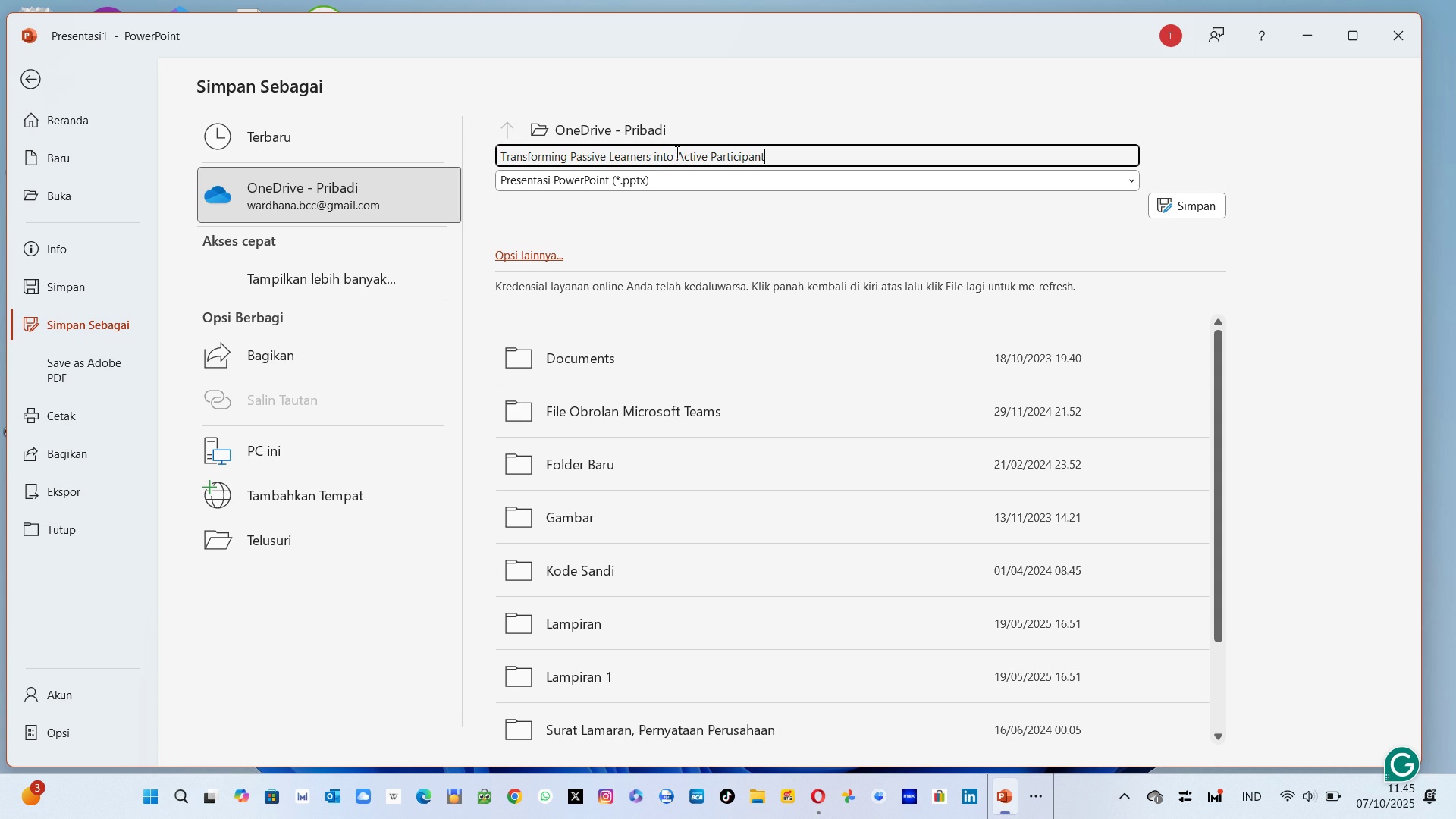 
wait(5.41)
 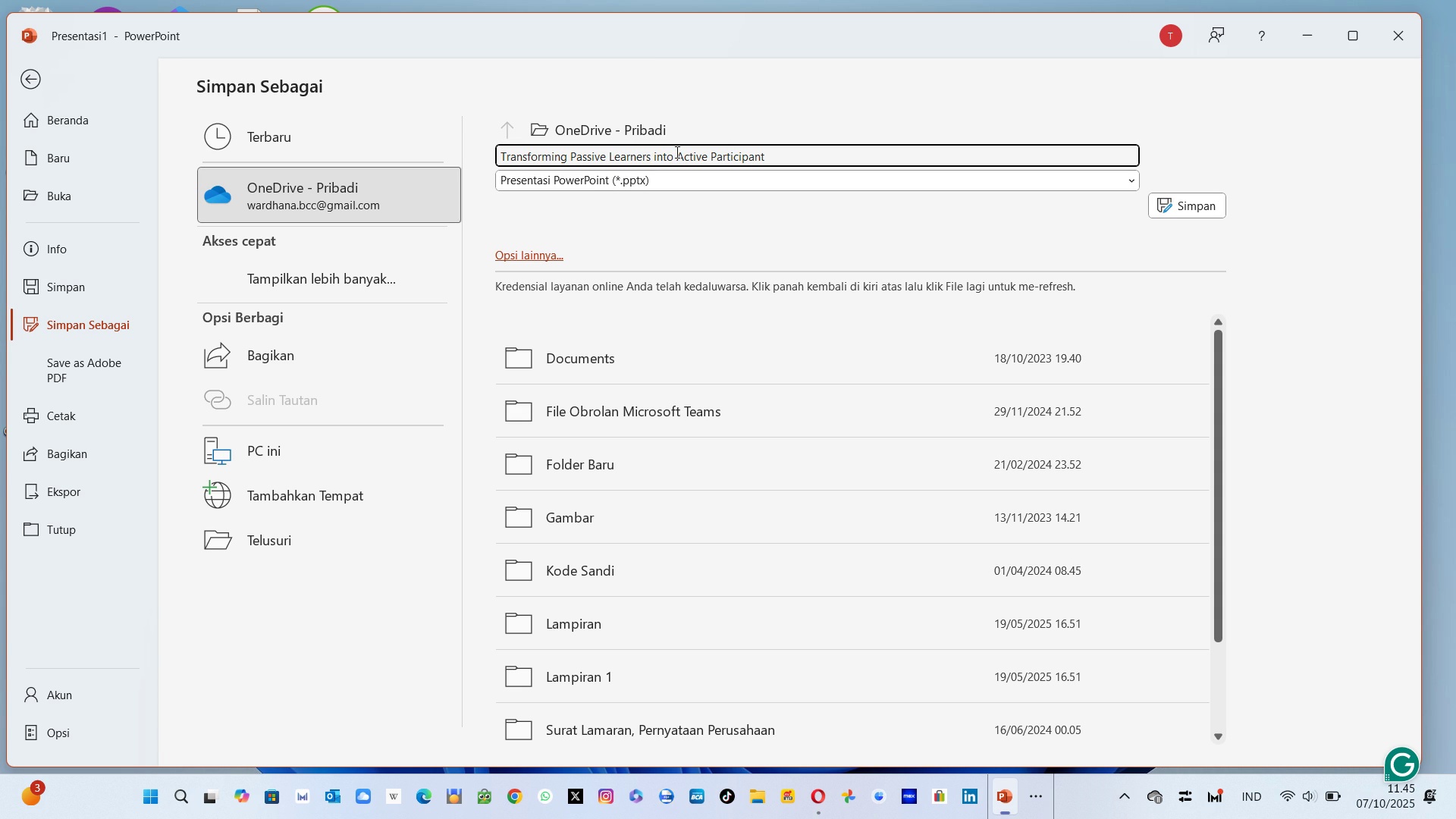 
key(A)
 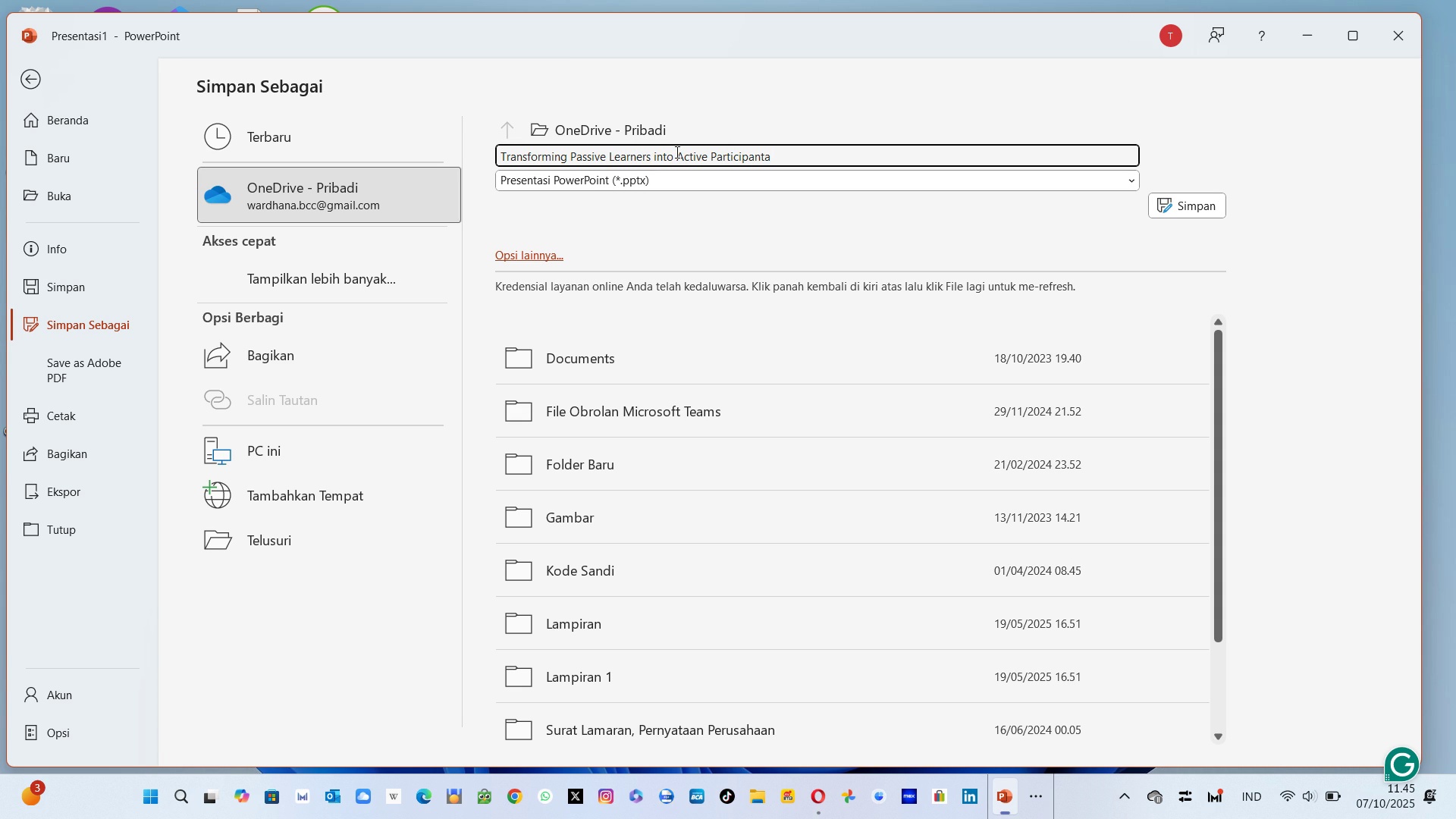 
key(Backspace)
 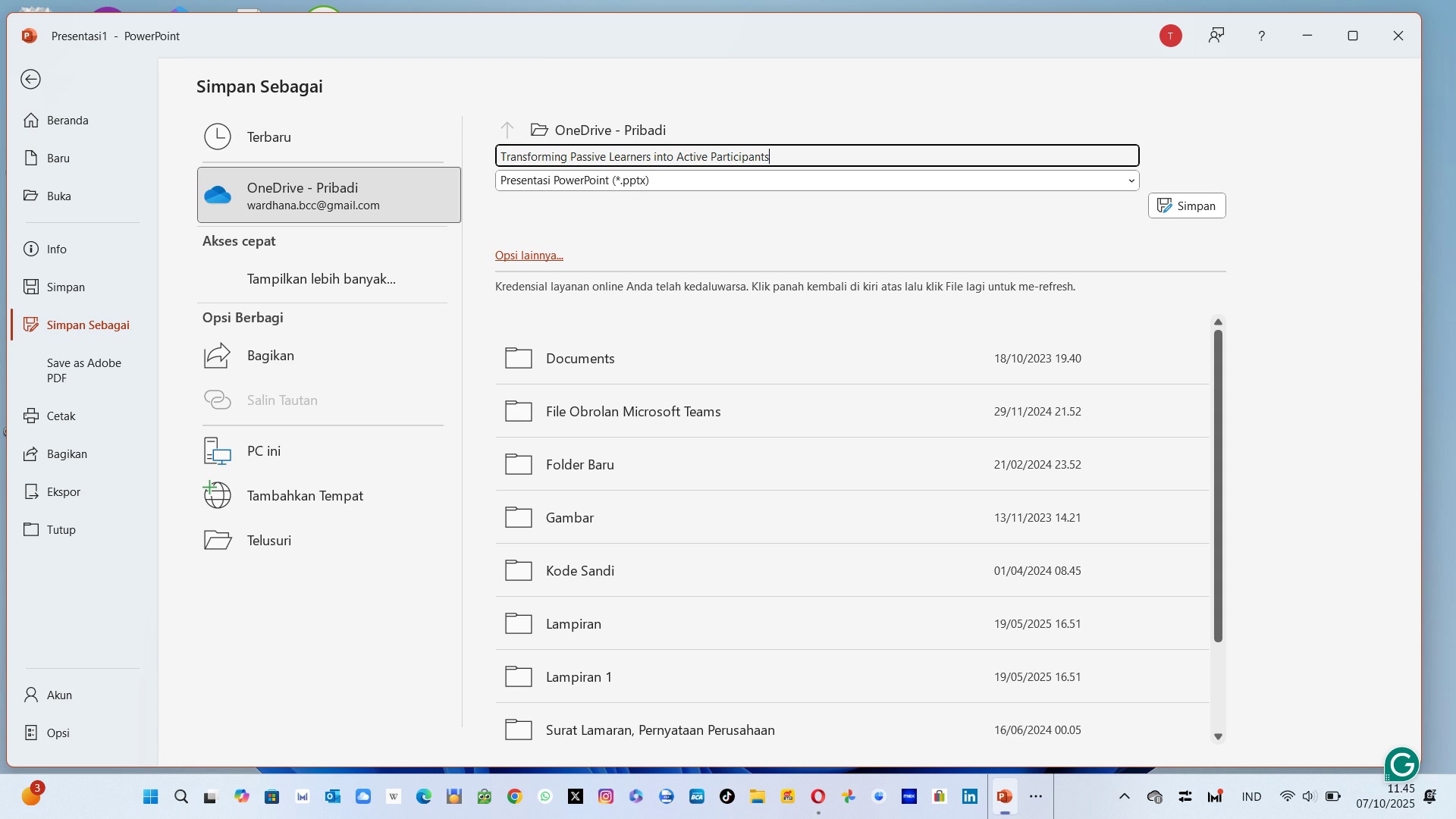 
key(S)
 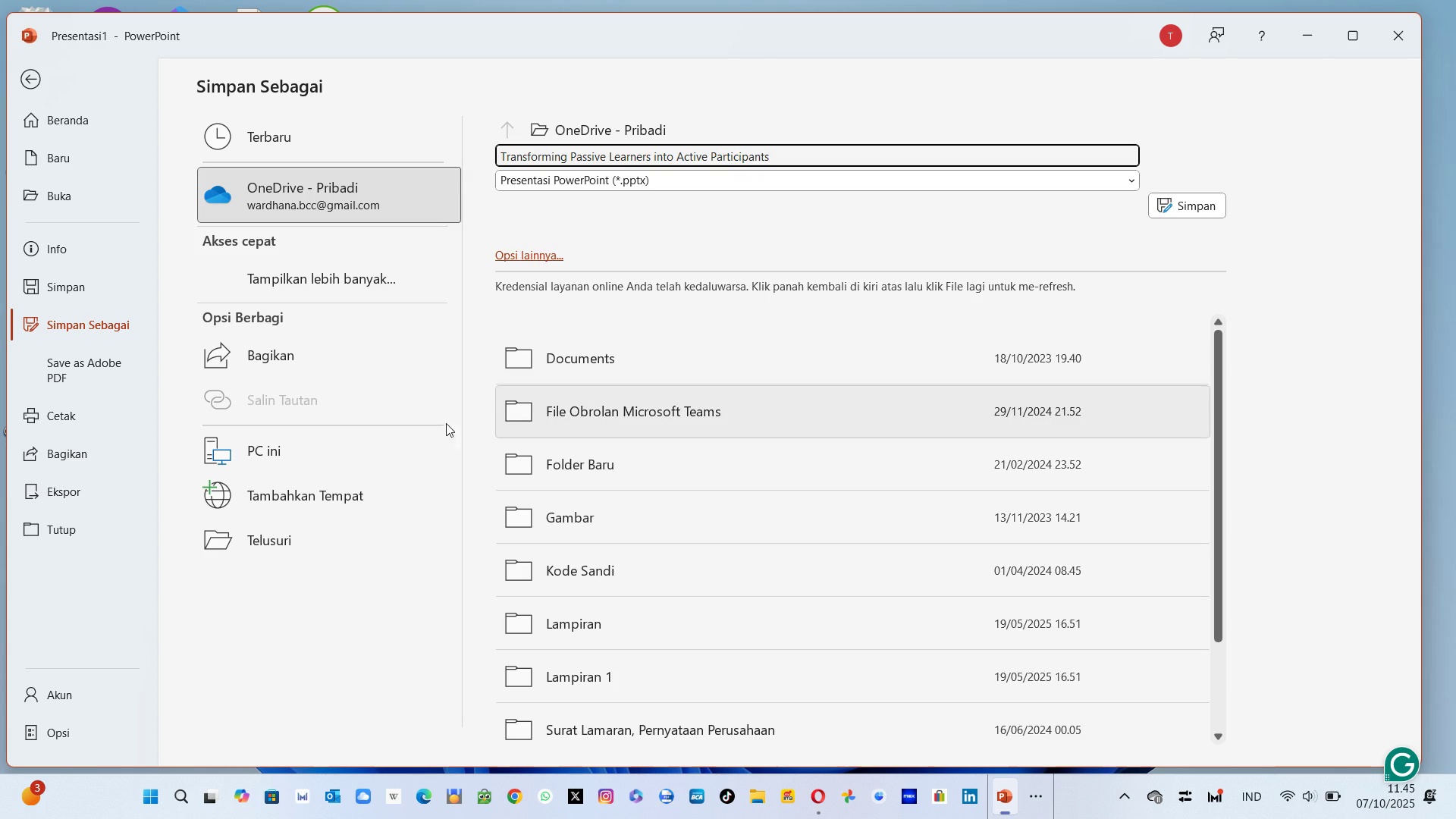 
left_click([326, 493])
 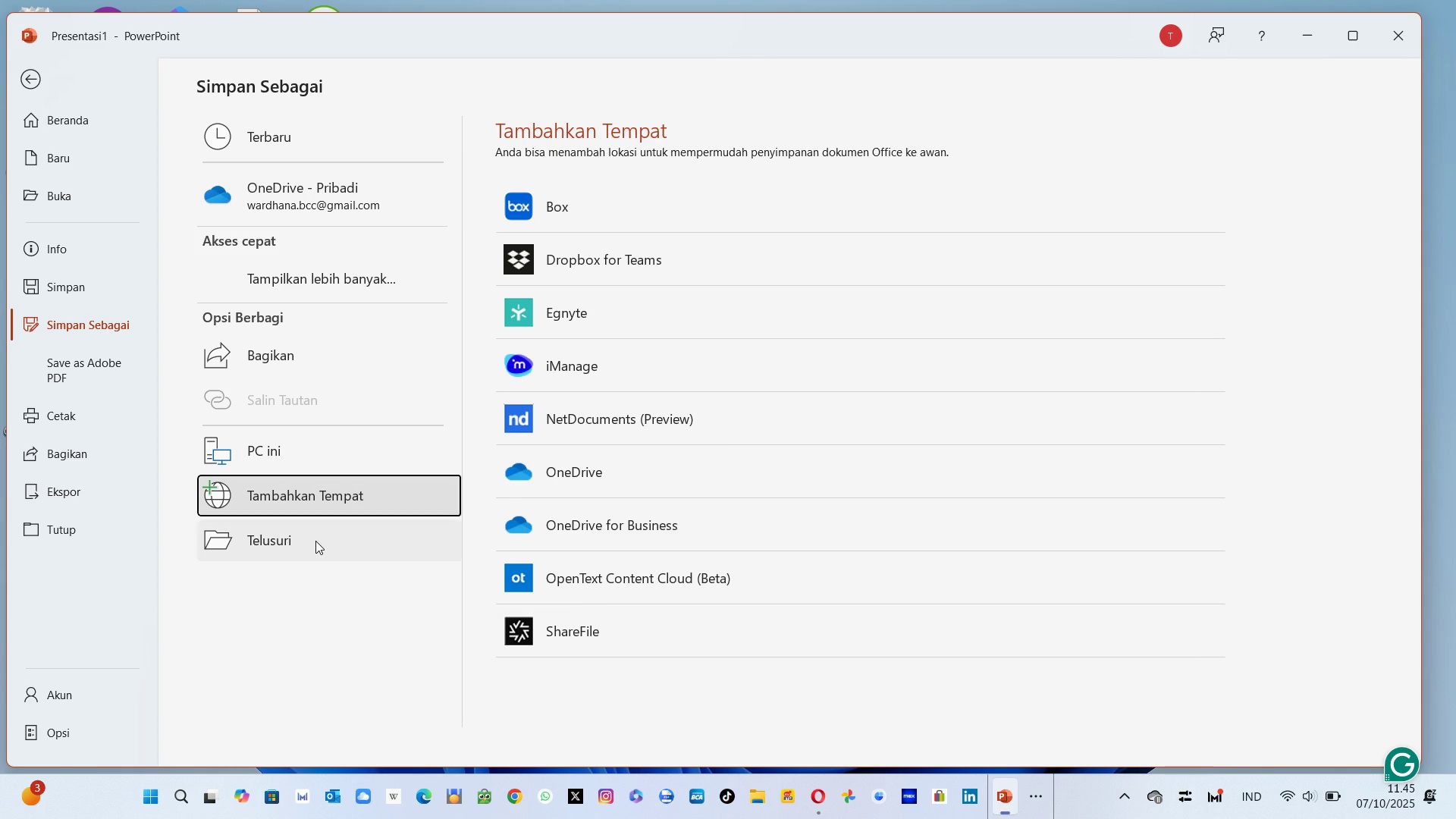 
left_click([315, 541])
 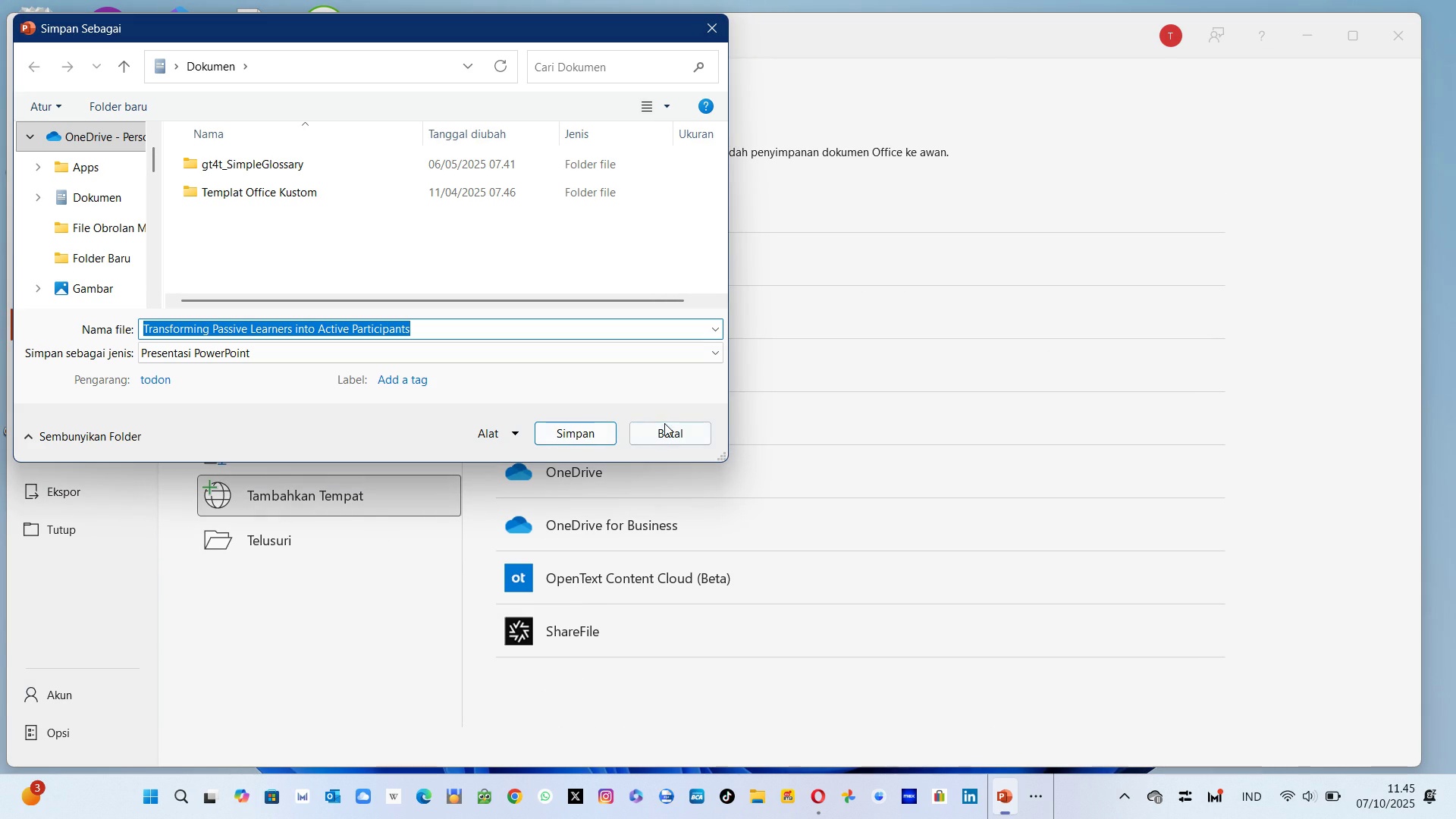 
left_click([667, 428])
 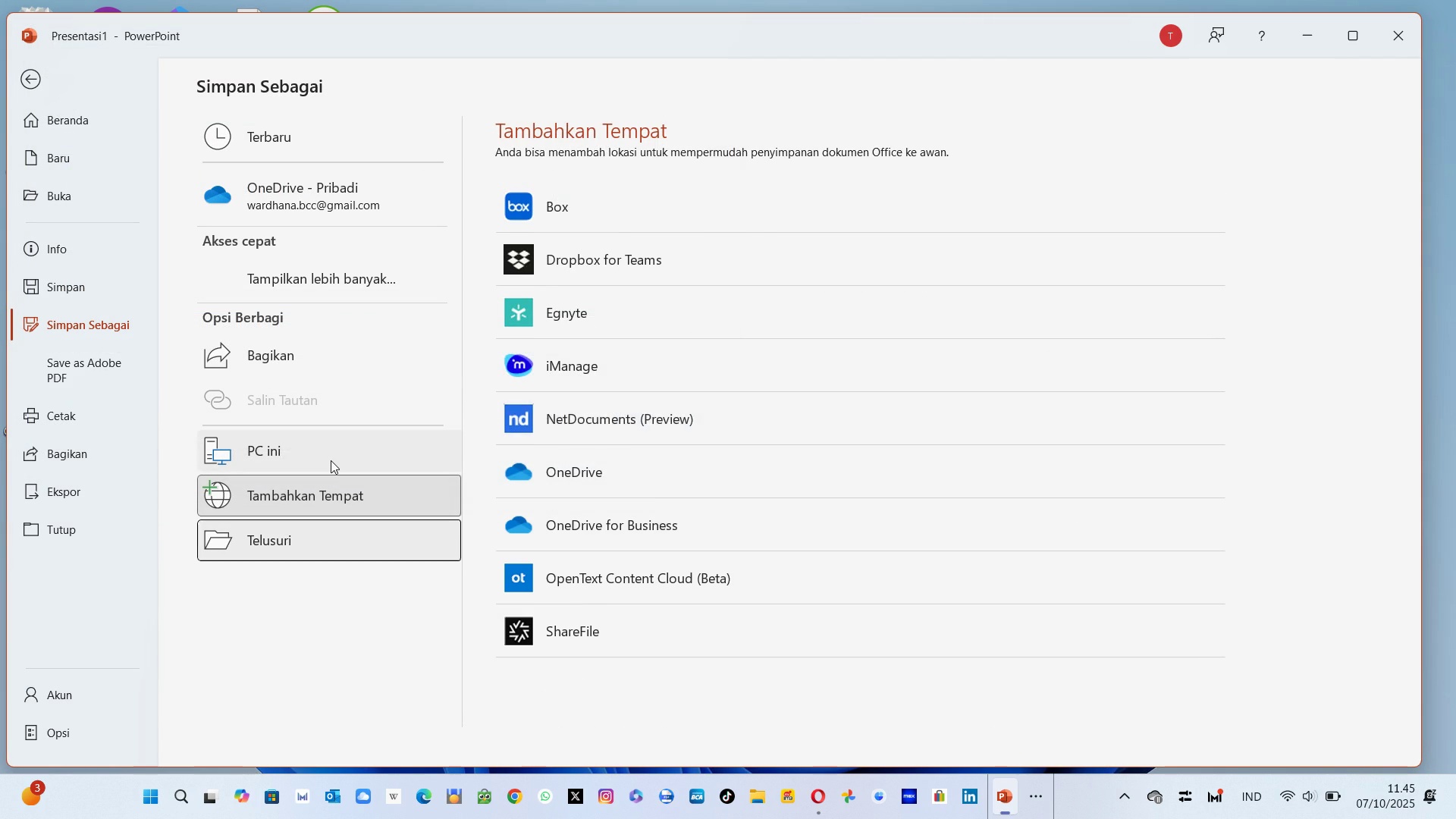 
left_click([331, 460])
 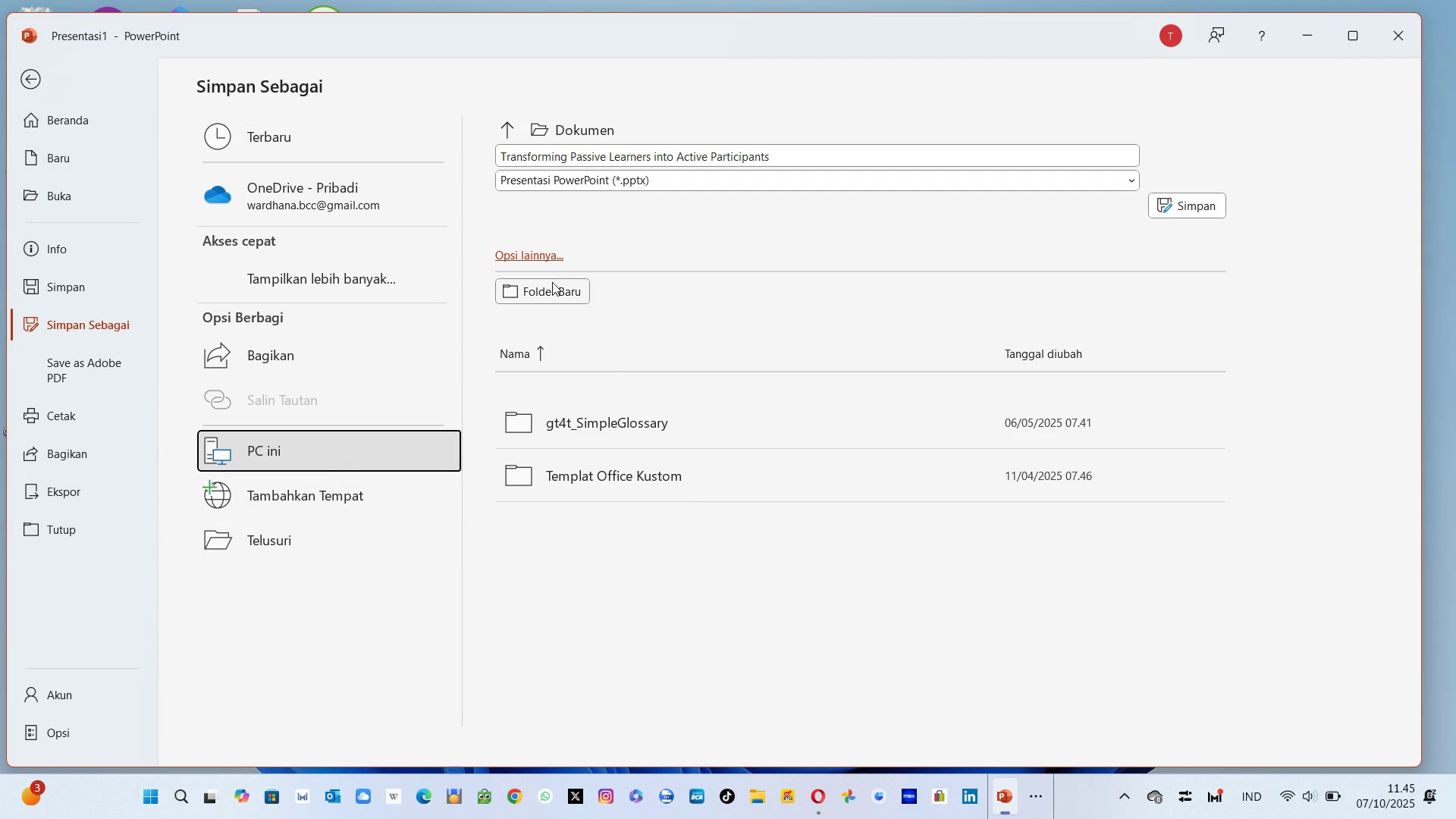 
left_click([544, 256])